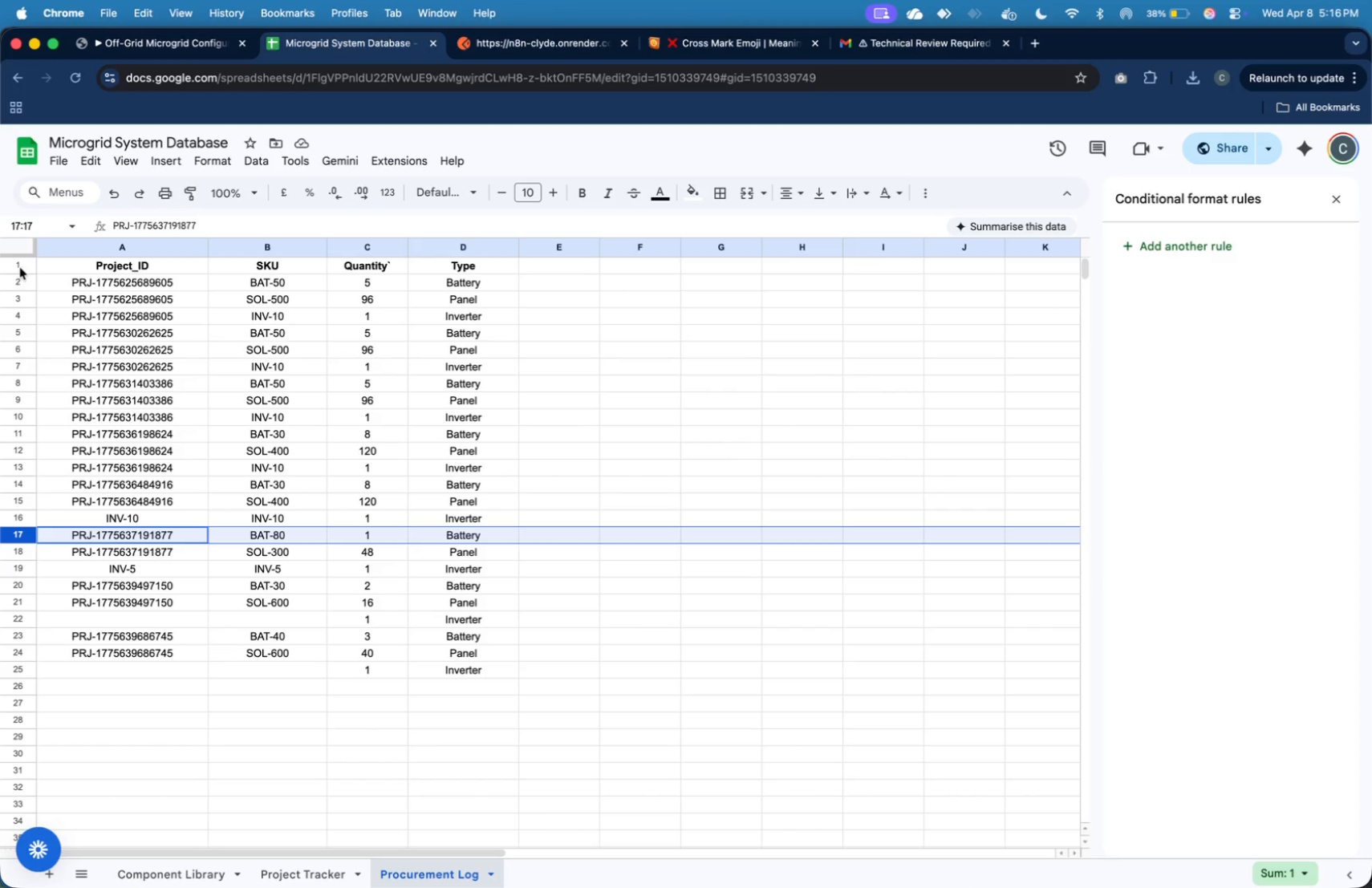 
left_click_drag(start_coordinate=[18, 280], to_coordinate=[9, 643])
 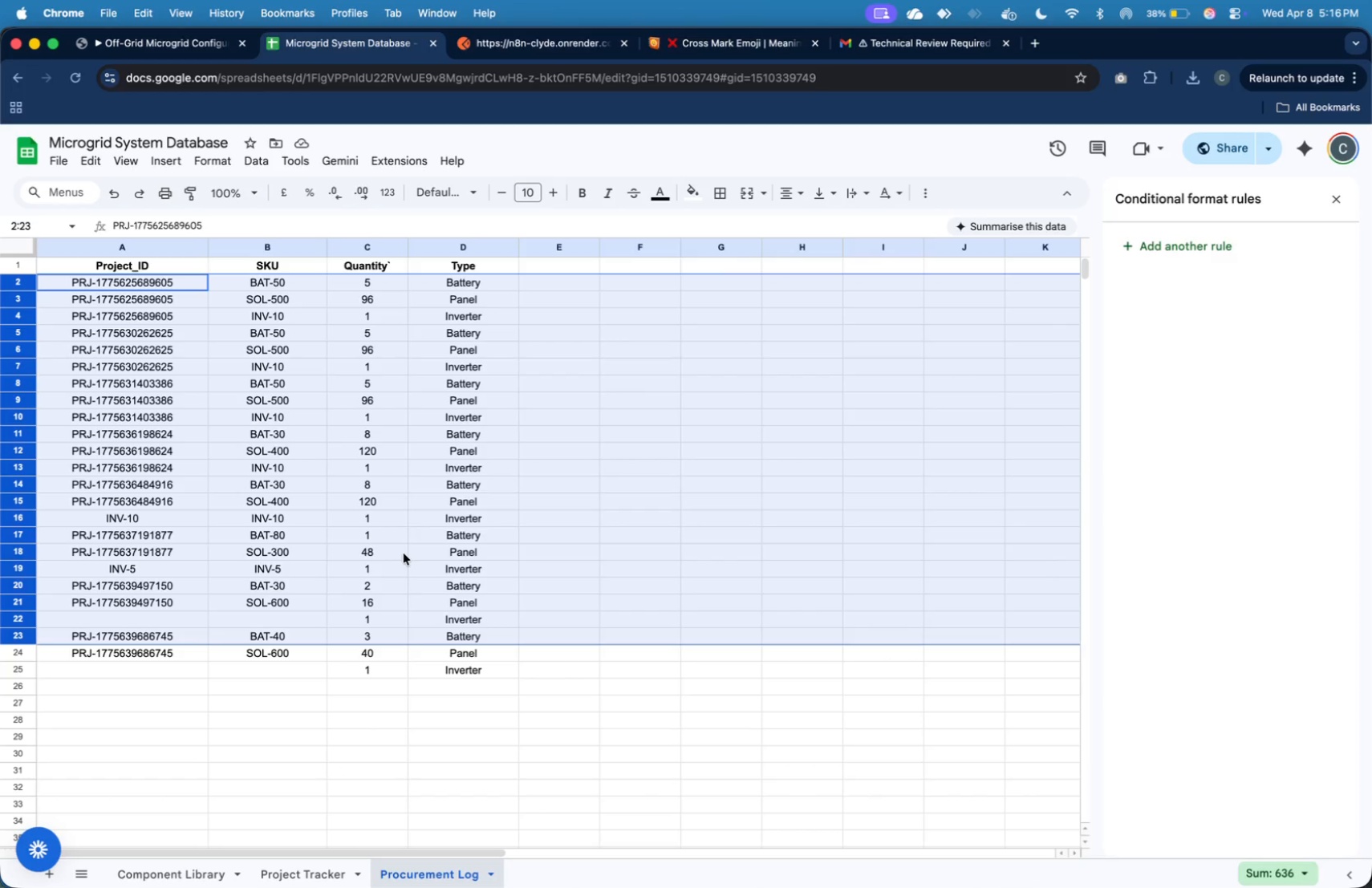 
left_click([404, 553])
 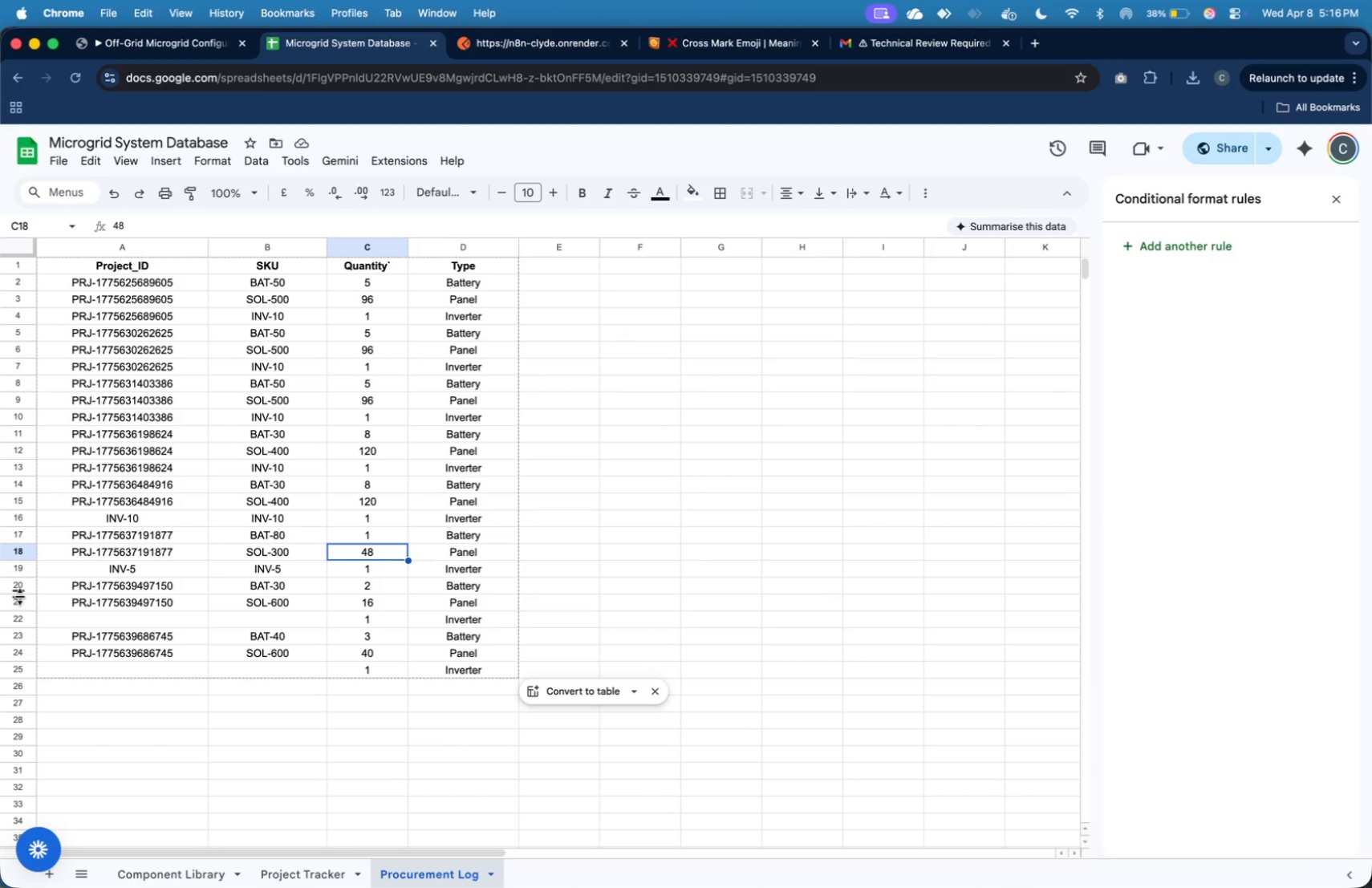 
left_click_drag(start_coordinate=[16, 584], to_coordinate=[10, 676])
 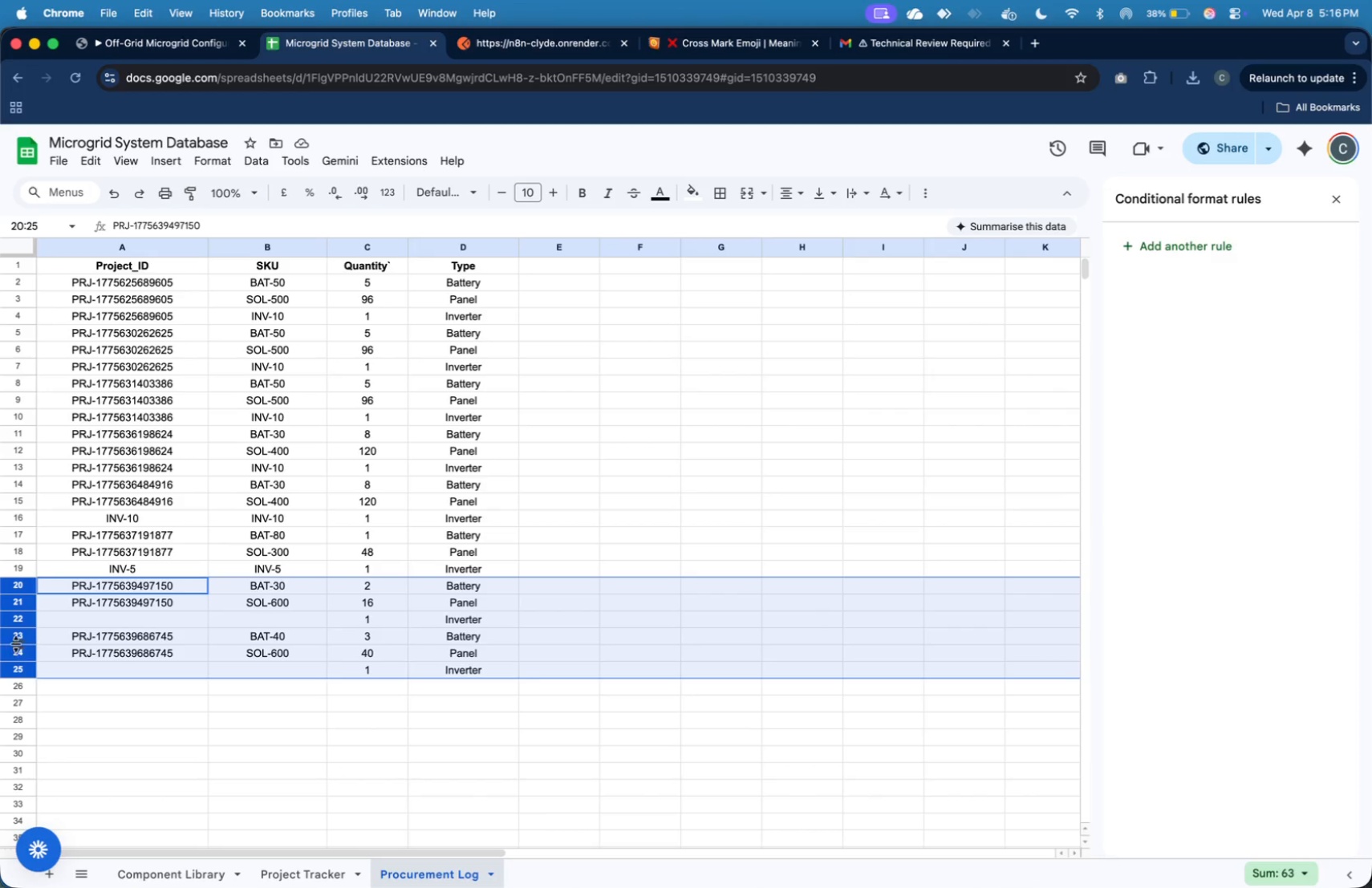 
right_click([18, 639])
 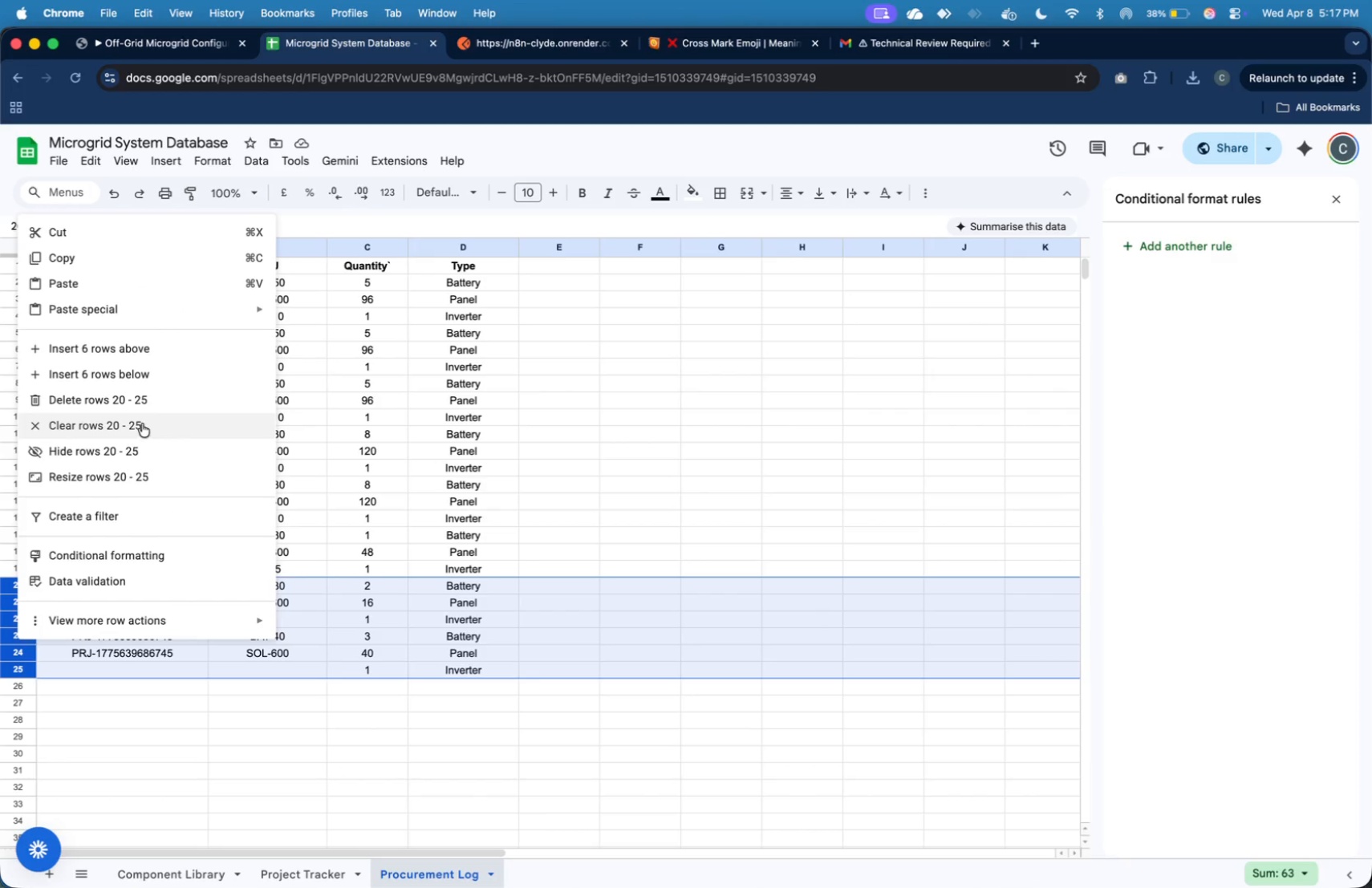 
left_click([151, 407])
 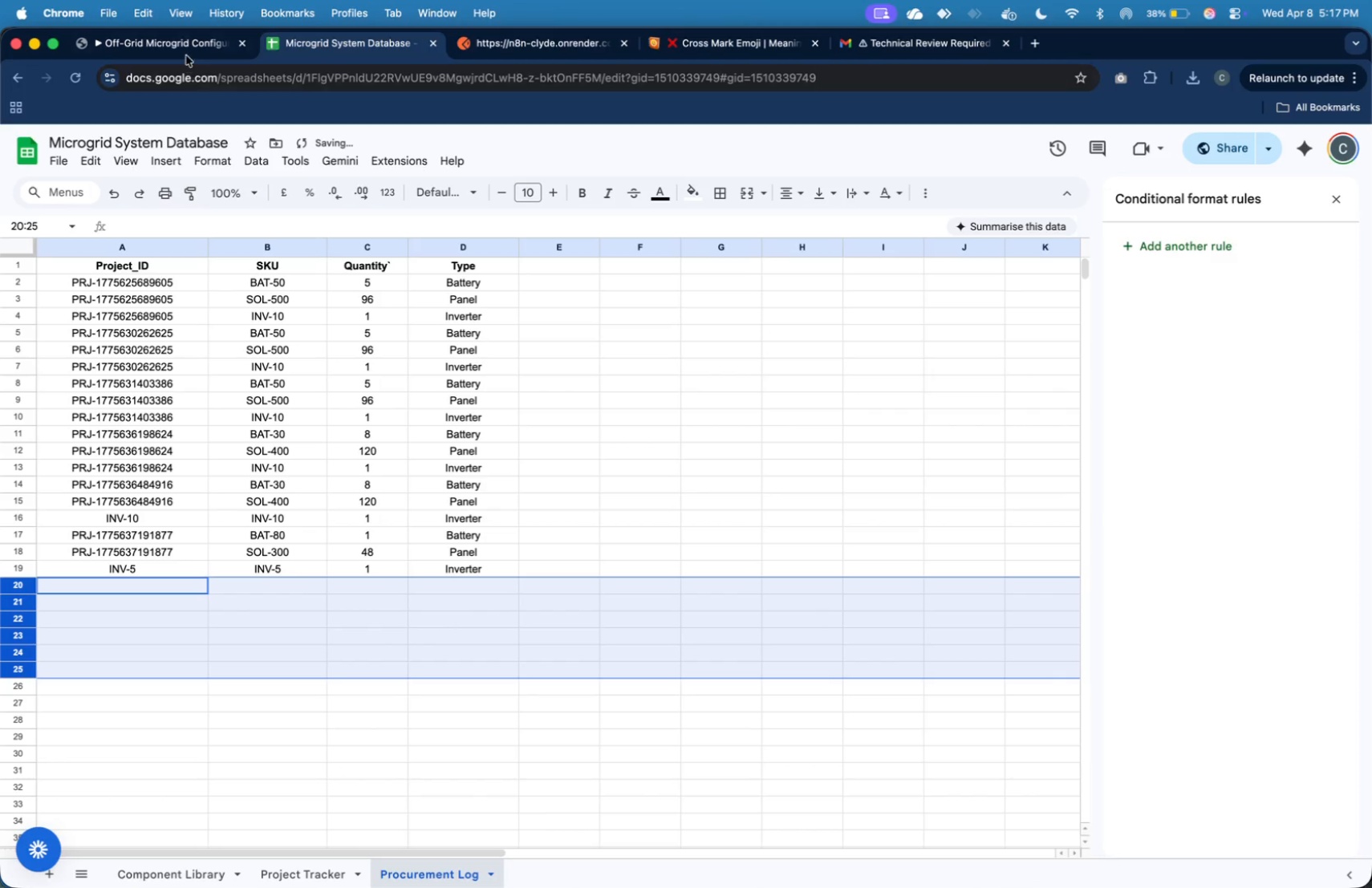 
left_click([186, 49])
 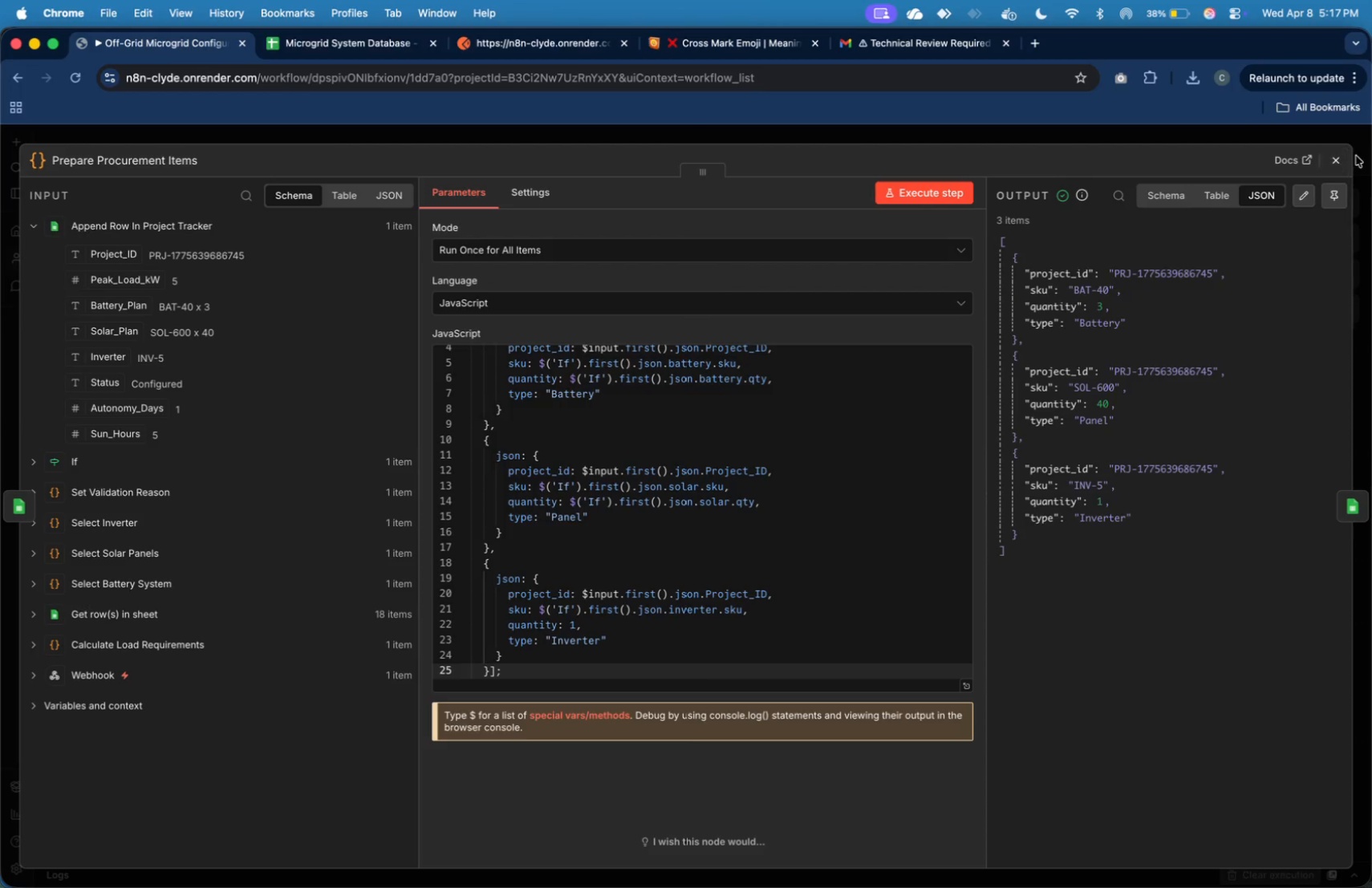 
left_click([1342, 155])
 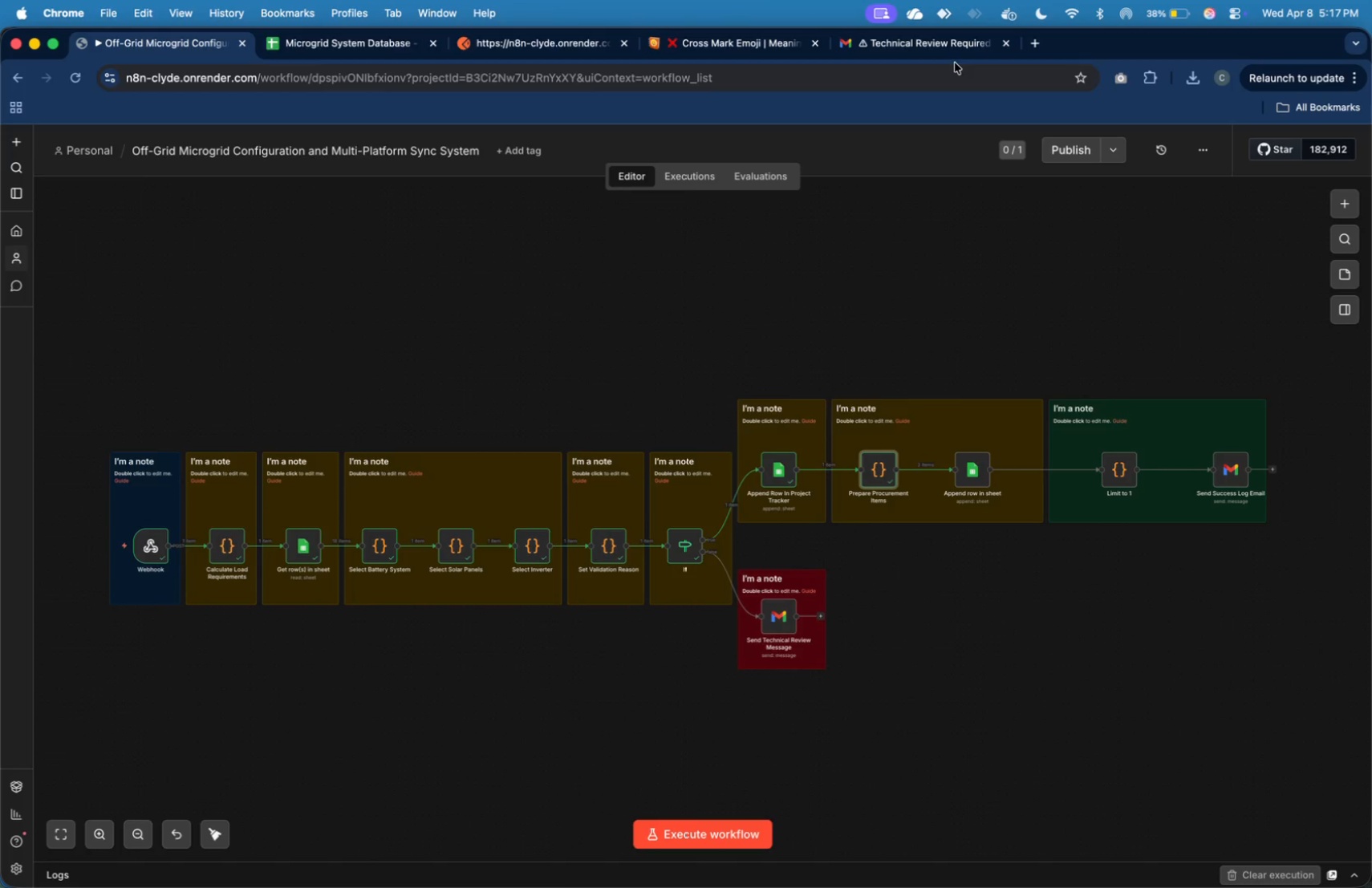 
left_click([936, 42])
 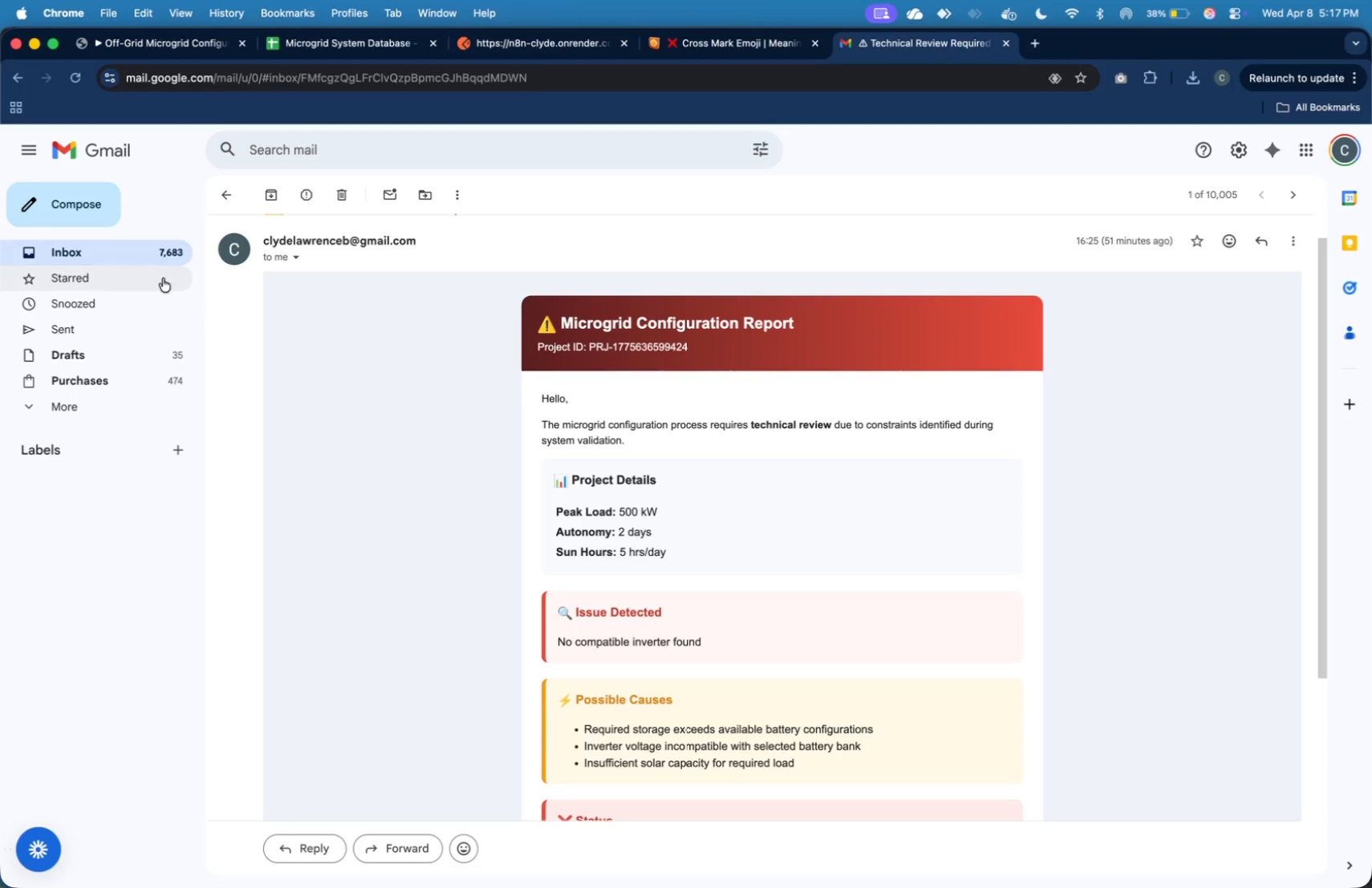 
left_click([165, 253])
 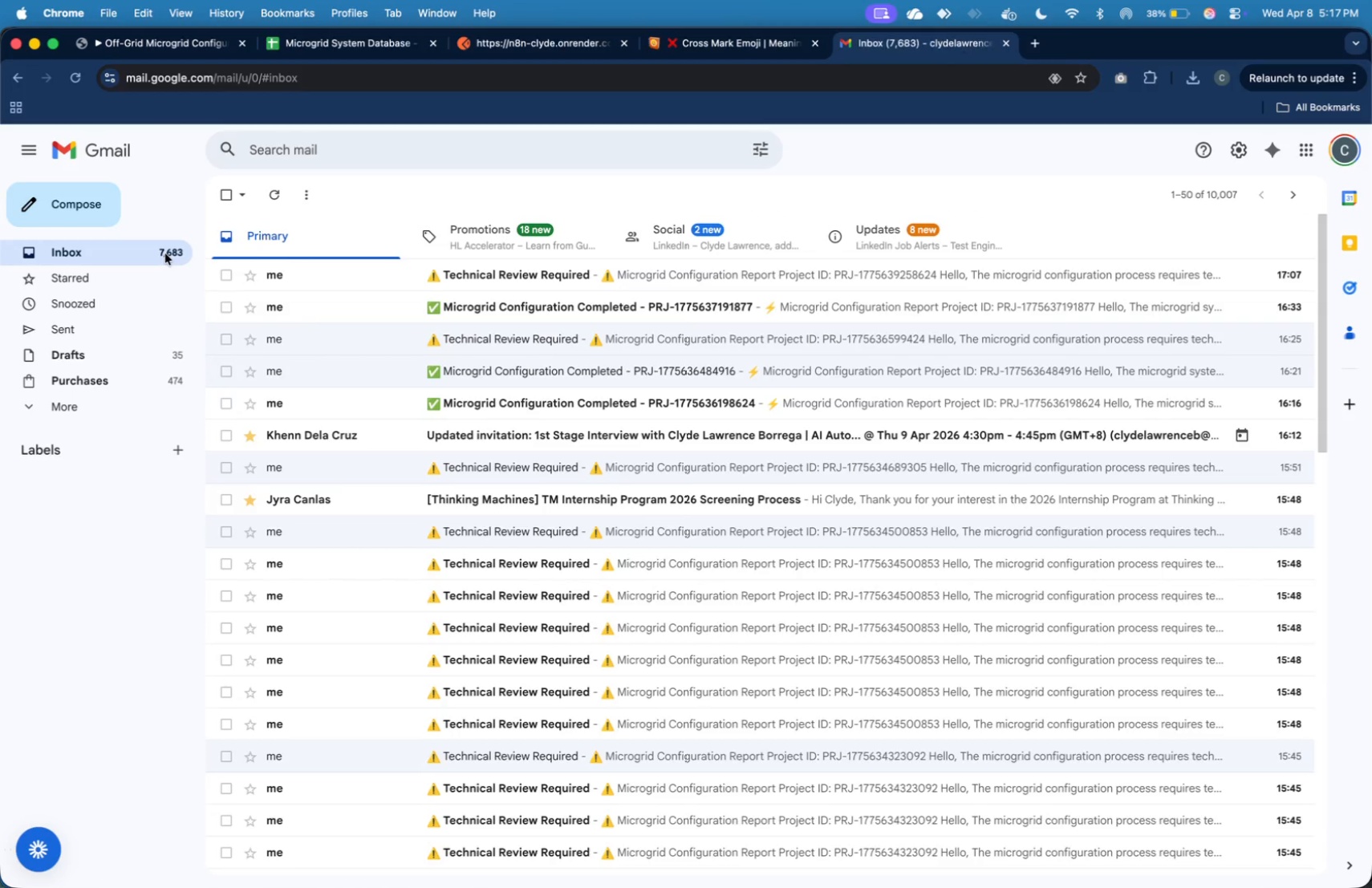 
left_click([165, 253])
 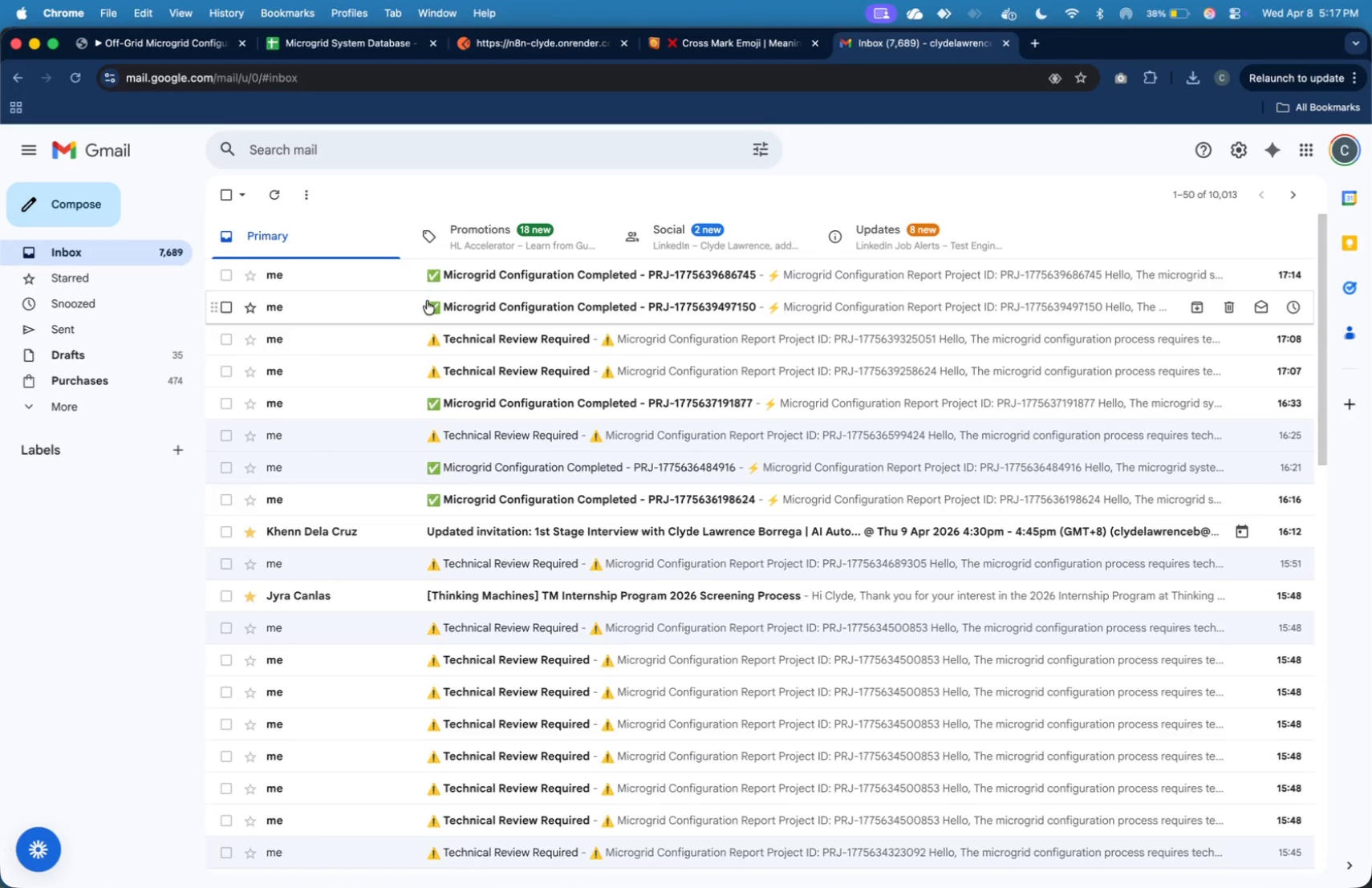 
left_click([424, 282])
 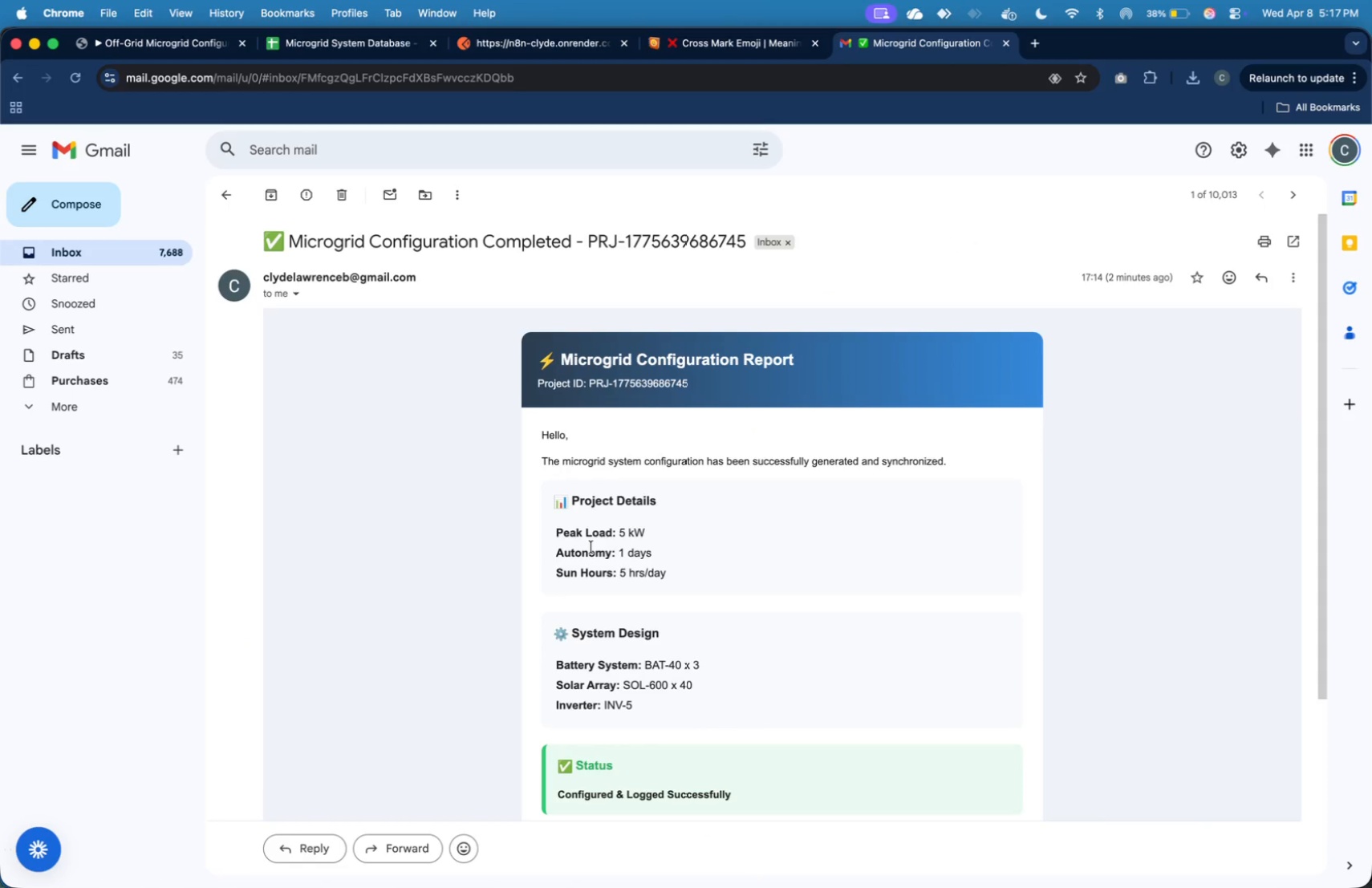 
scroll: coordinate [590, 519], scroll_direction: down, amount: 24.0
 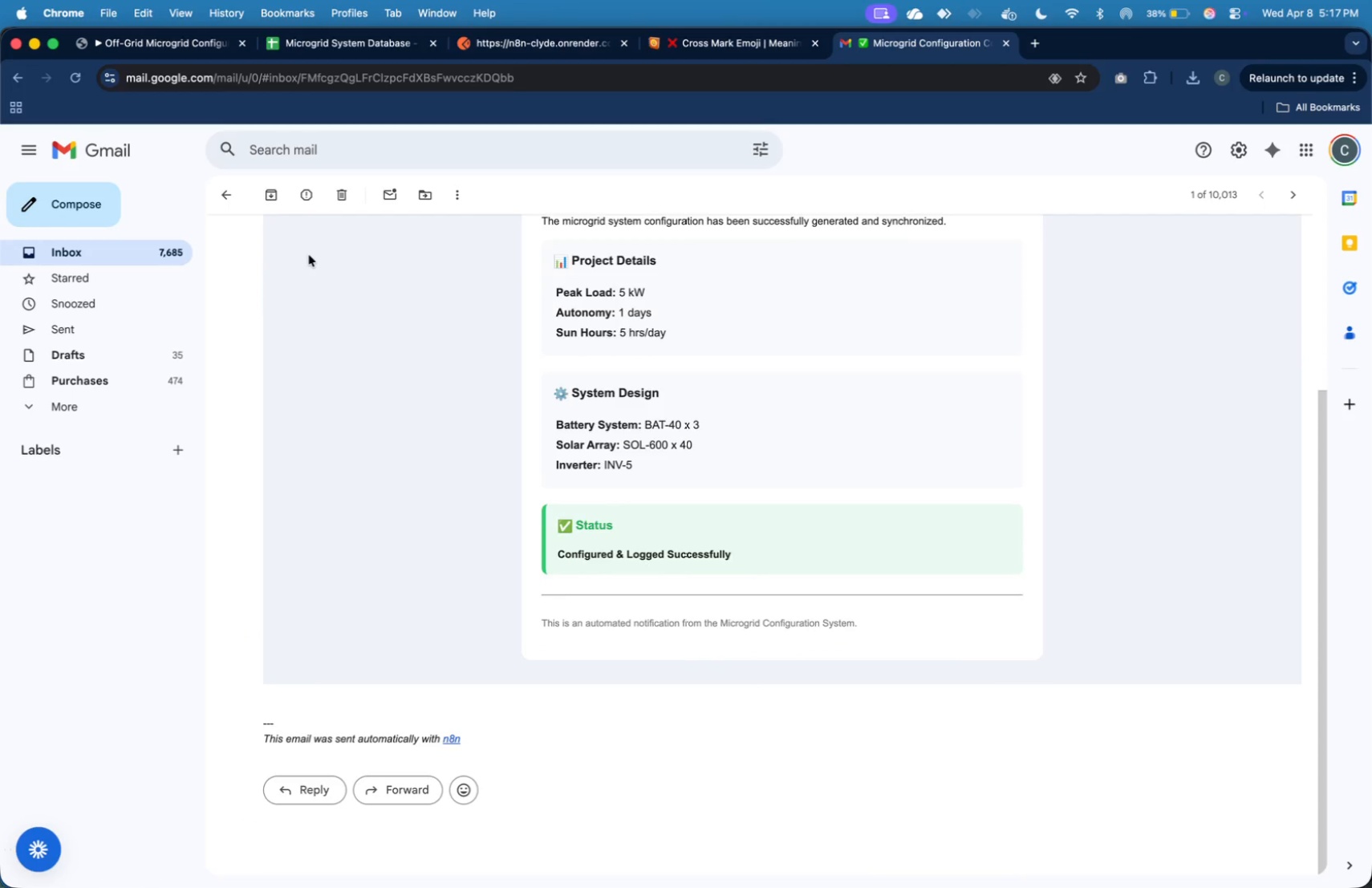 
key(Meta+Tab)